 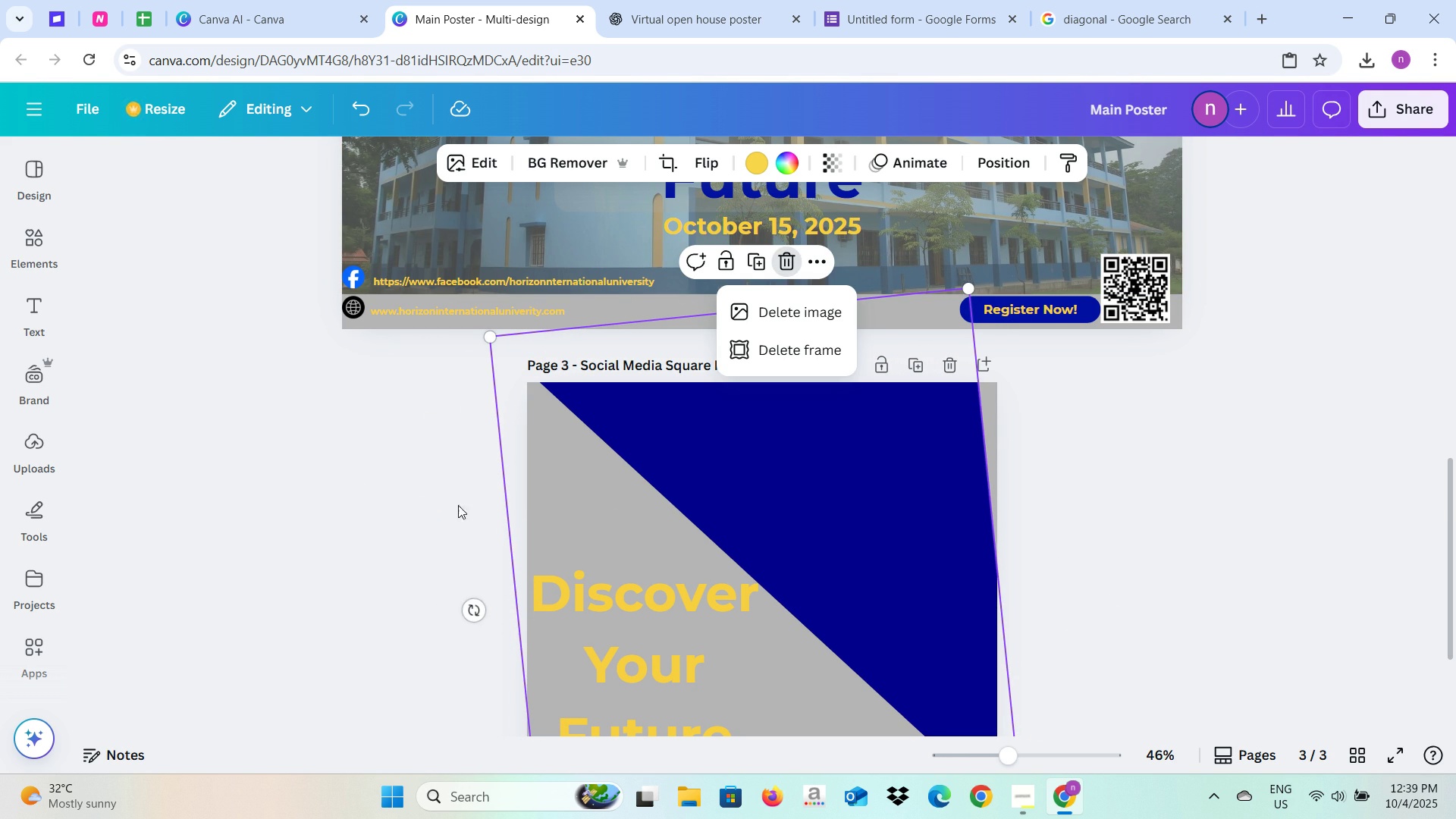 
left_click([771, 303])
 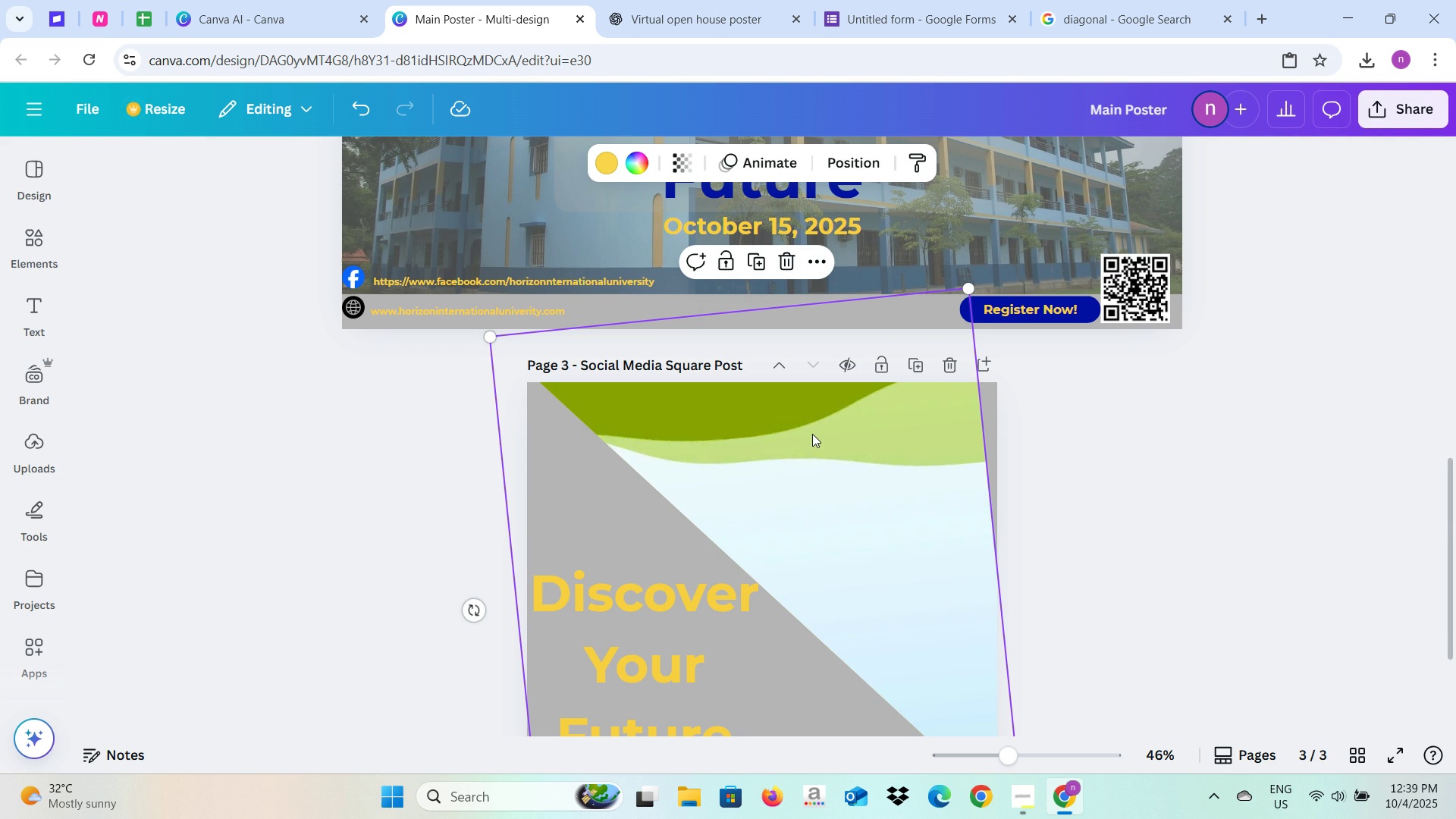 
left_click([778, 253])
 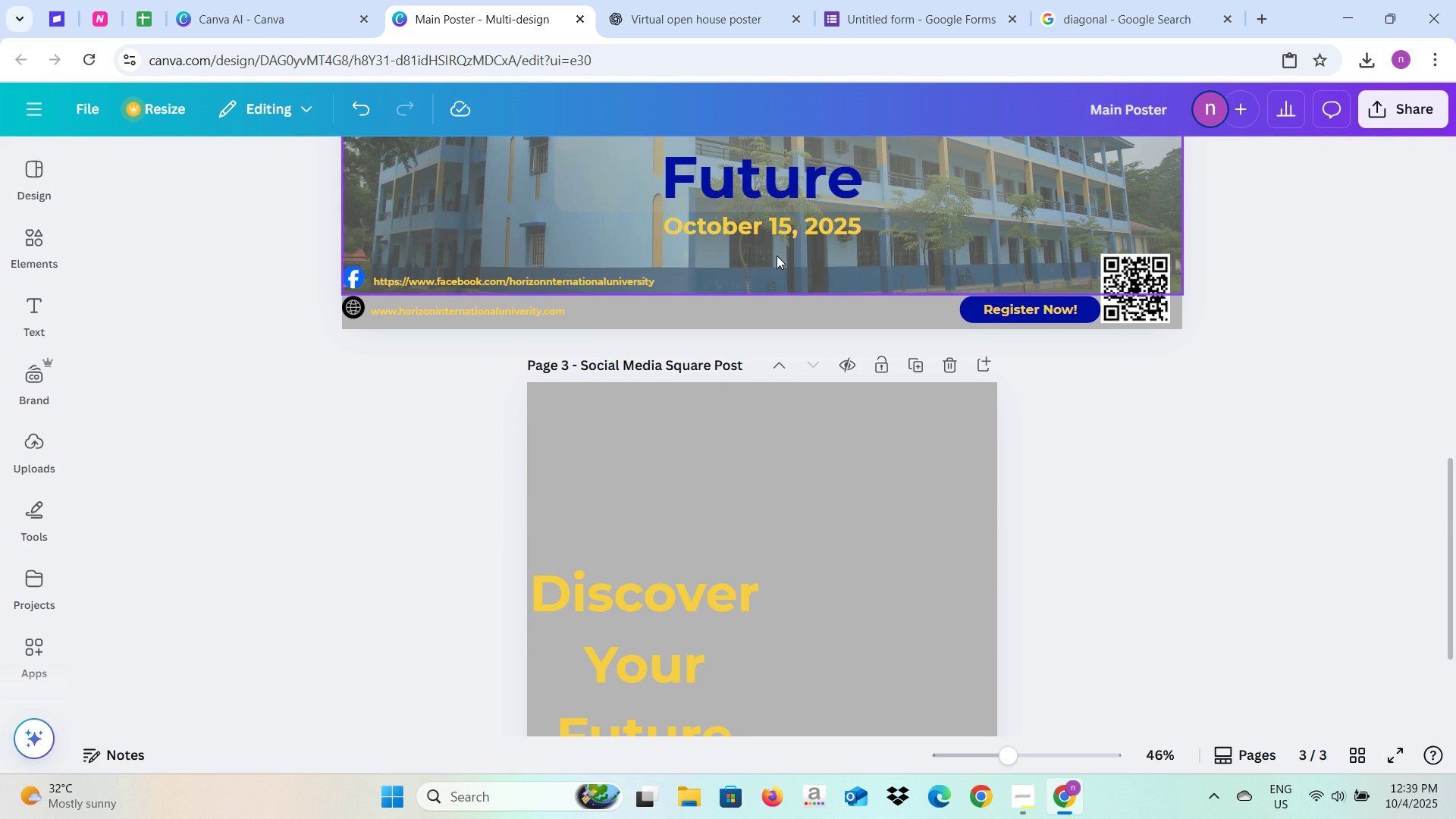 
scroll: coordinate [720, 456], scroll_direction: down, amount: 2.0
 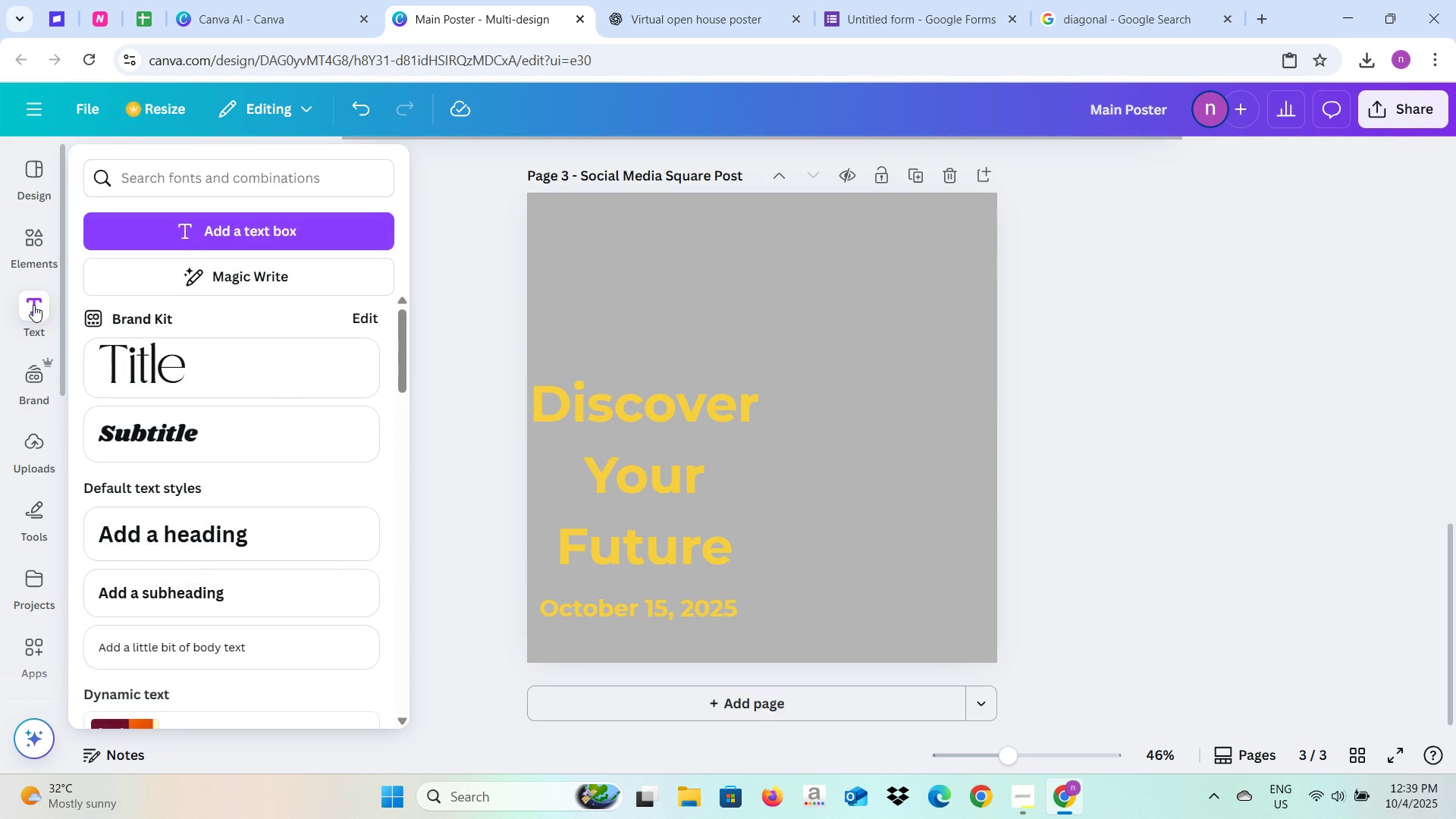 
left_click([46, 243])
 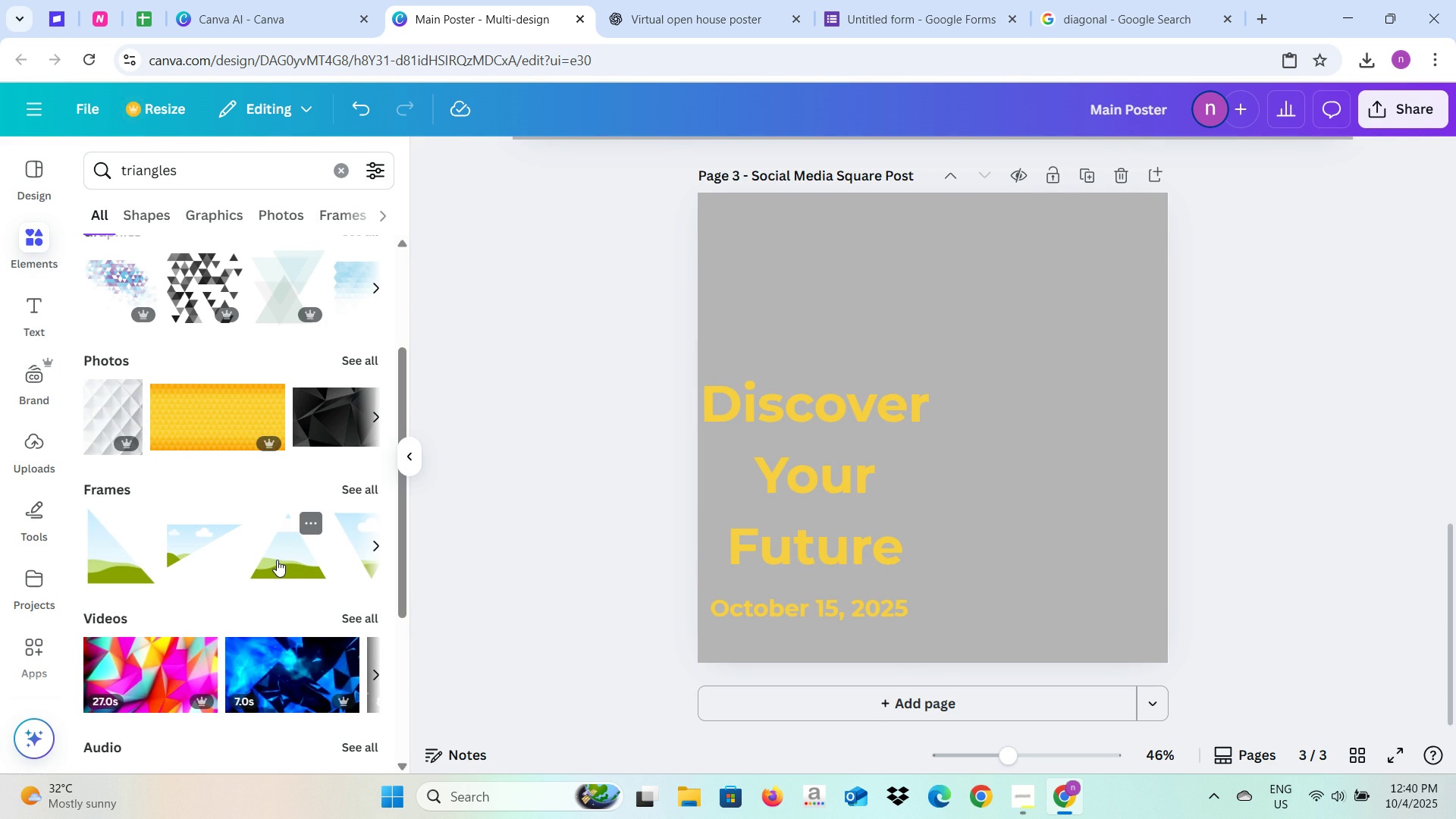 
wait(5.41)
 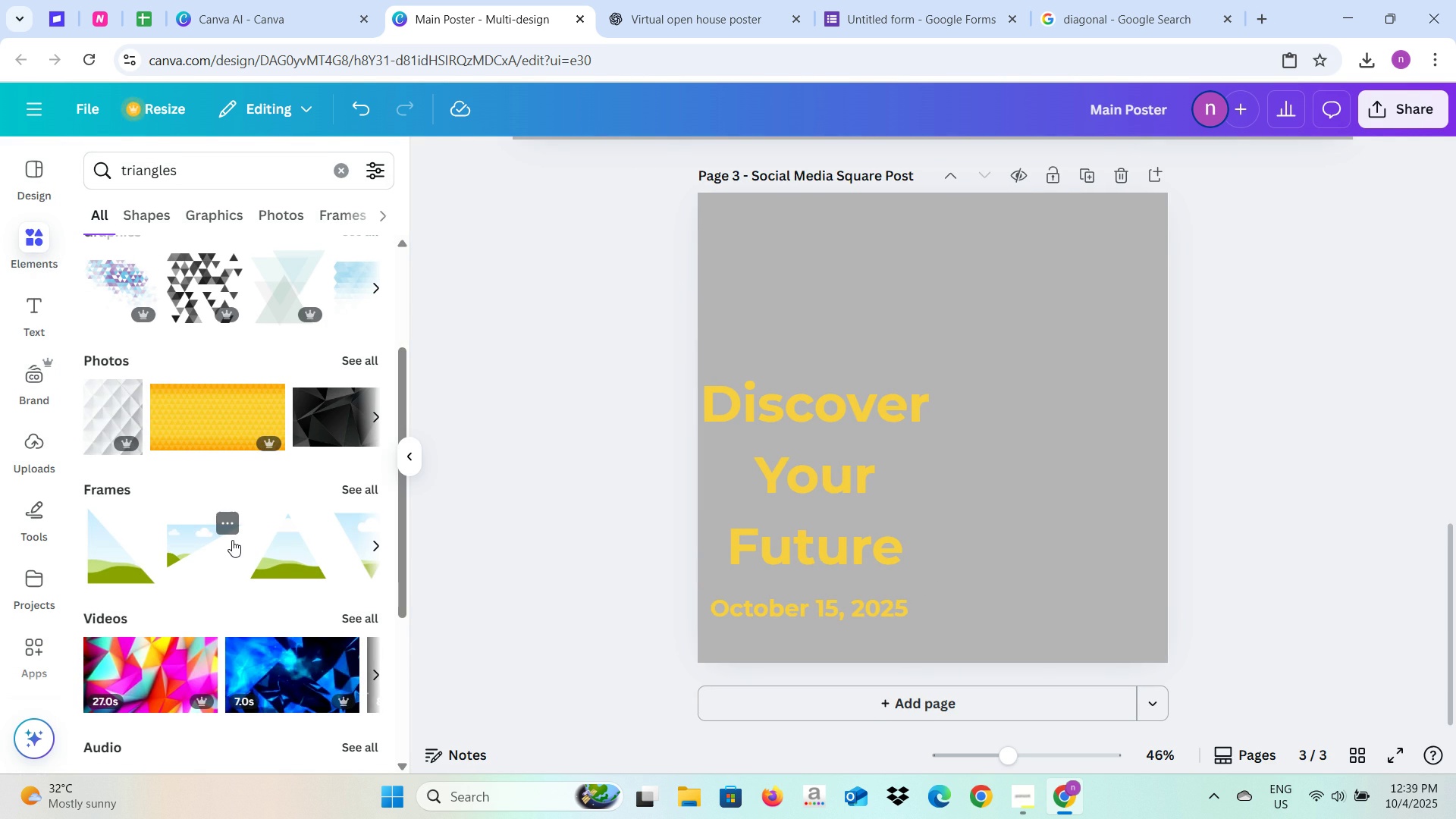 
left_click([369, 540])
 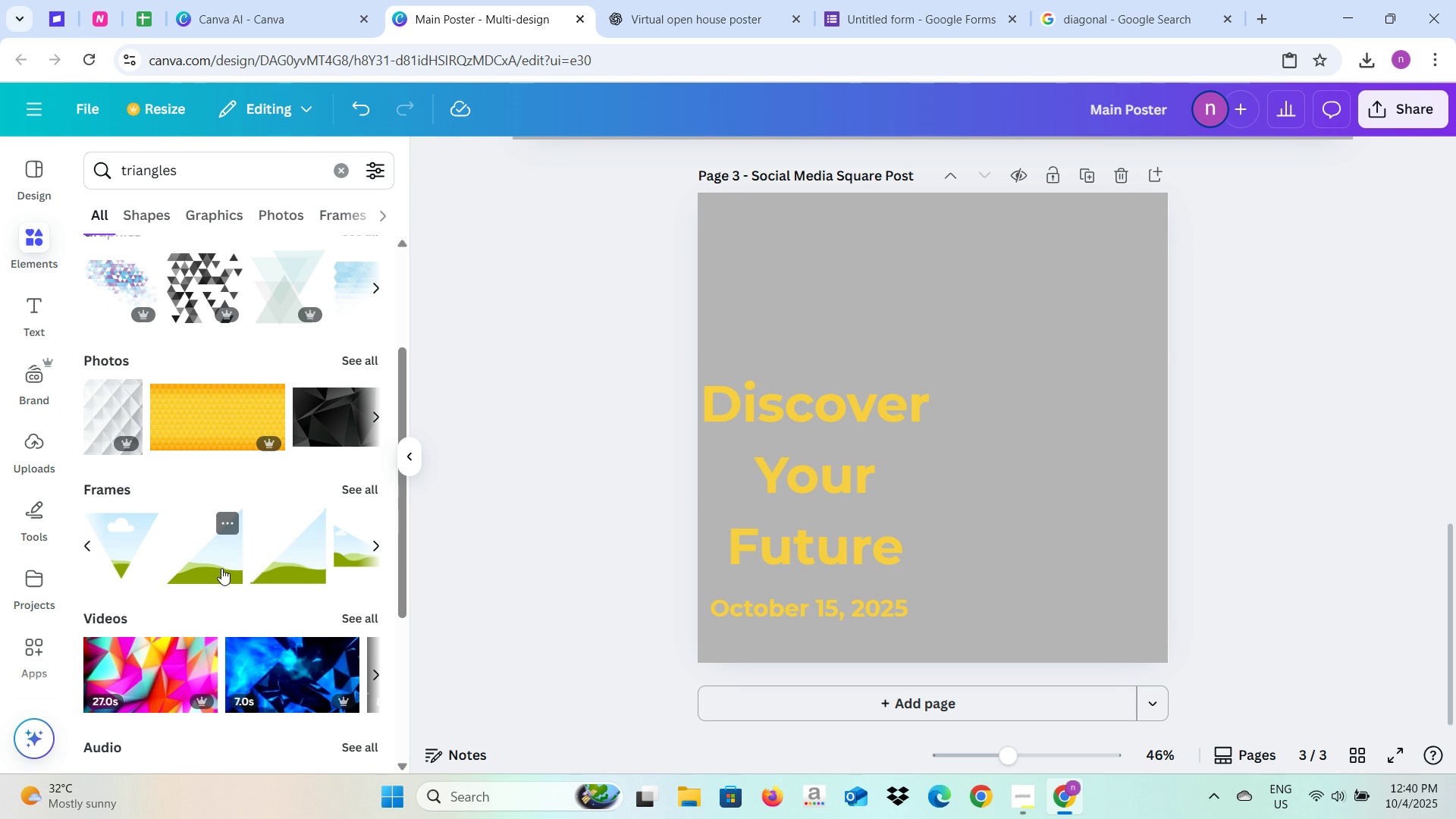 
left_click([221, 569])